 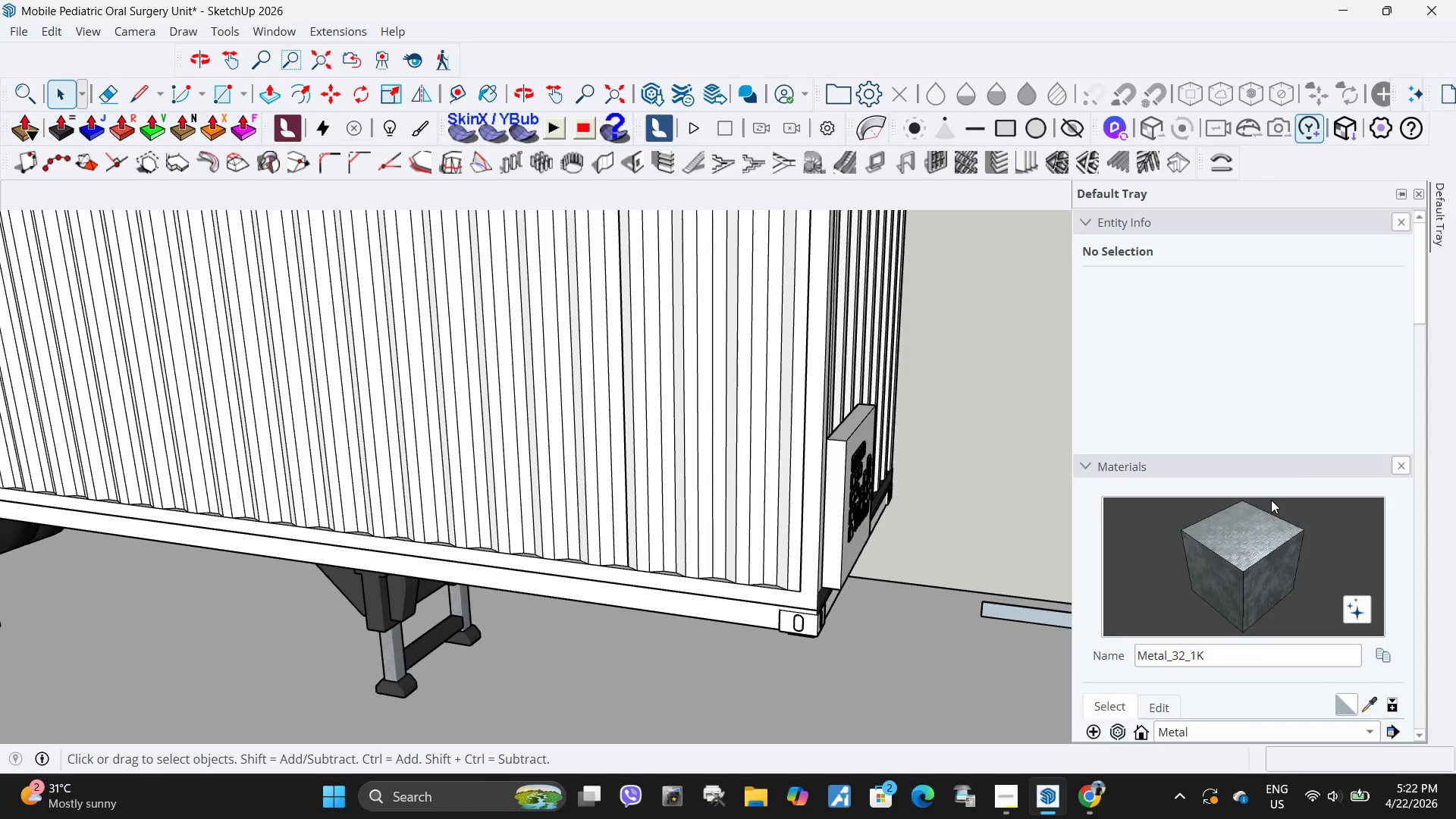 
scroll: coordinate [869, 469], scroll_direction: down, amount: 4.0
 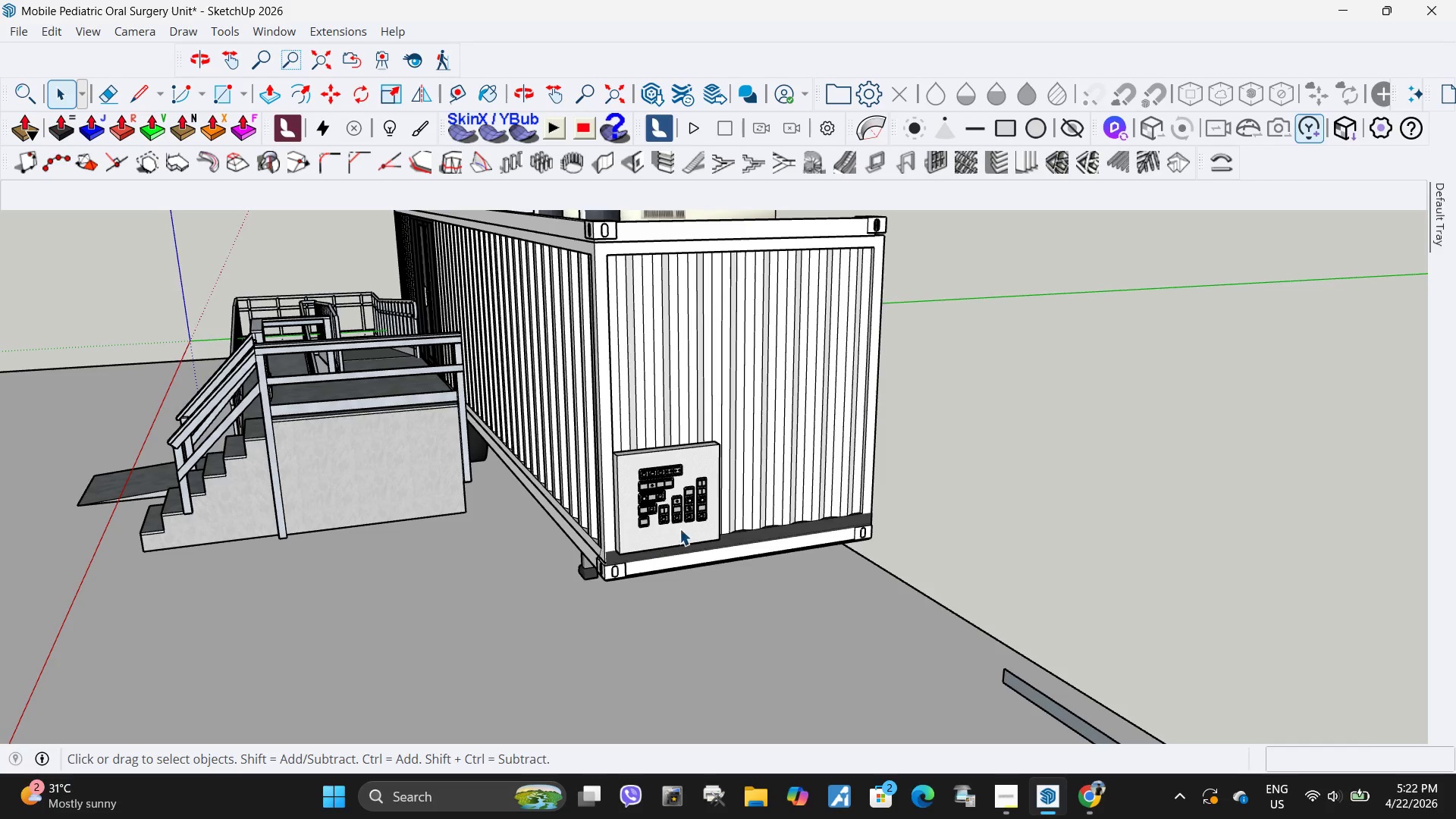 
scroll: coordinate [610, 550], scroll_direction: up, amount: 10.0
 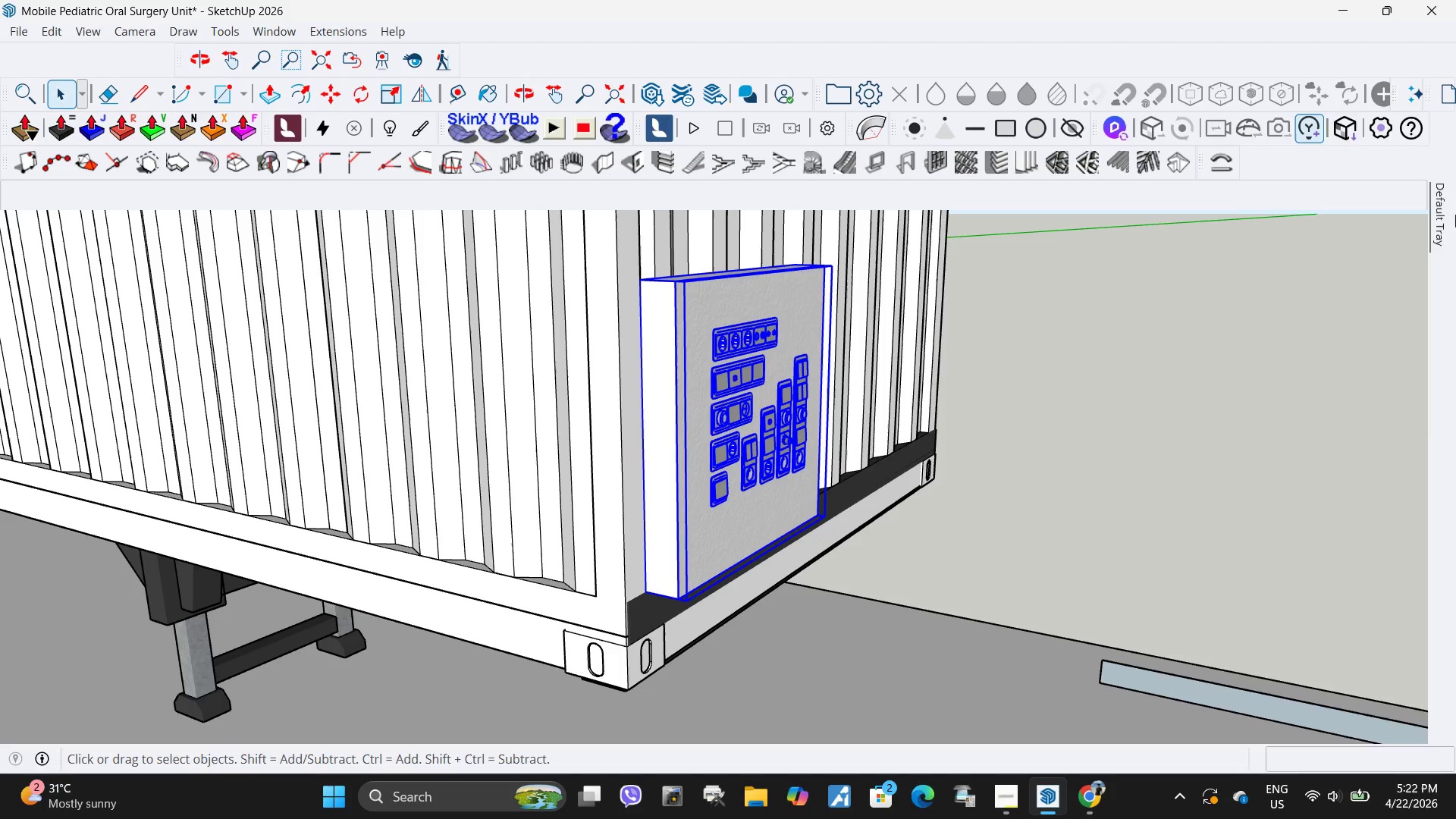 
scroll: coordinate [1298, 560], scroll_direction: down, amount: 17.0
 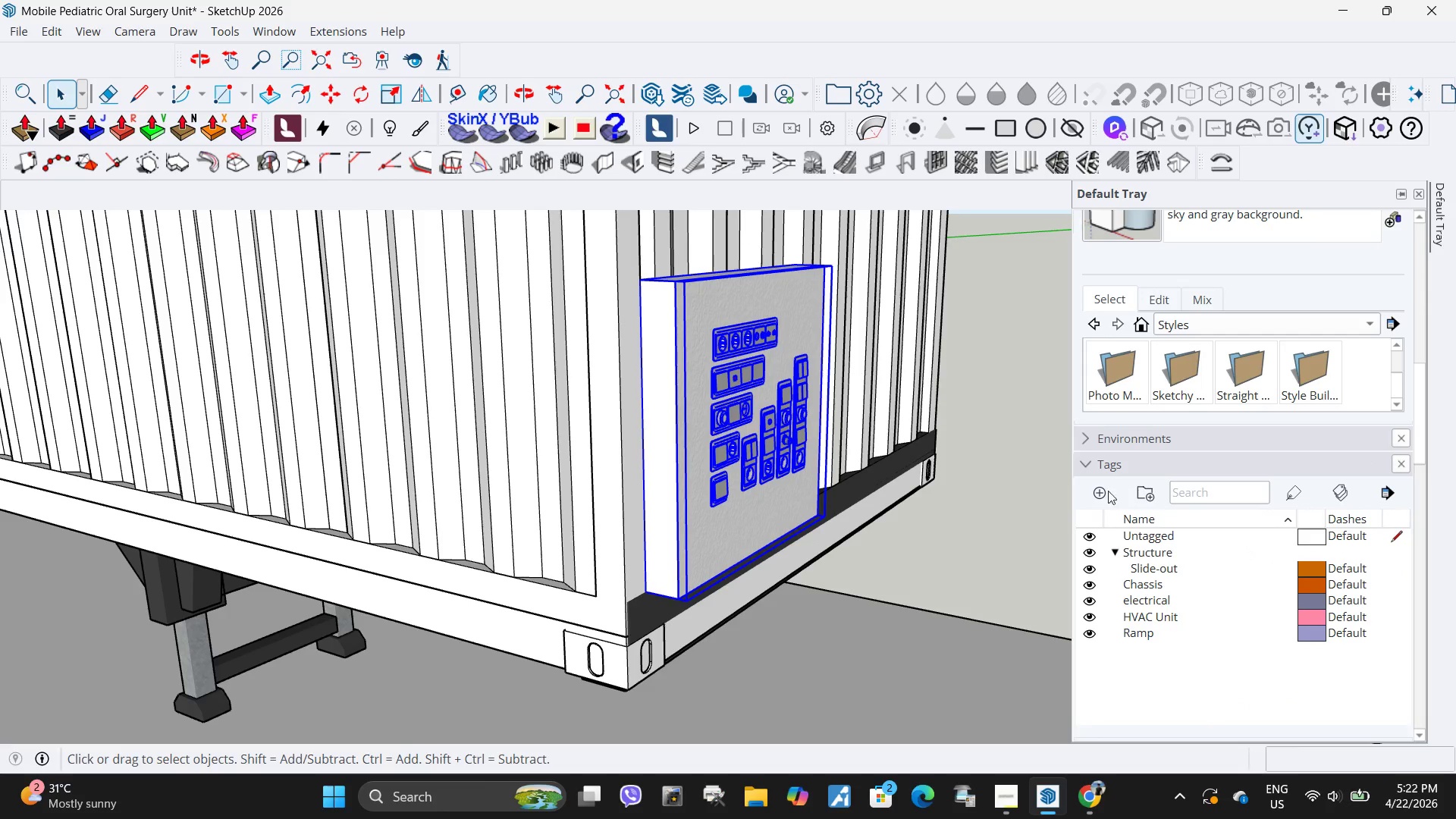 
left_click([1099, 492])
 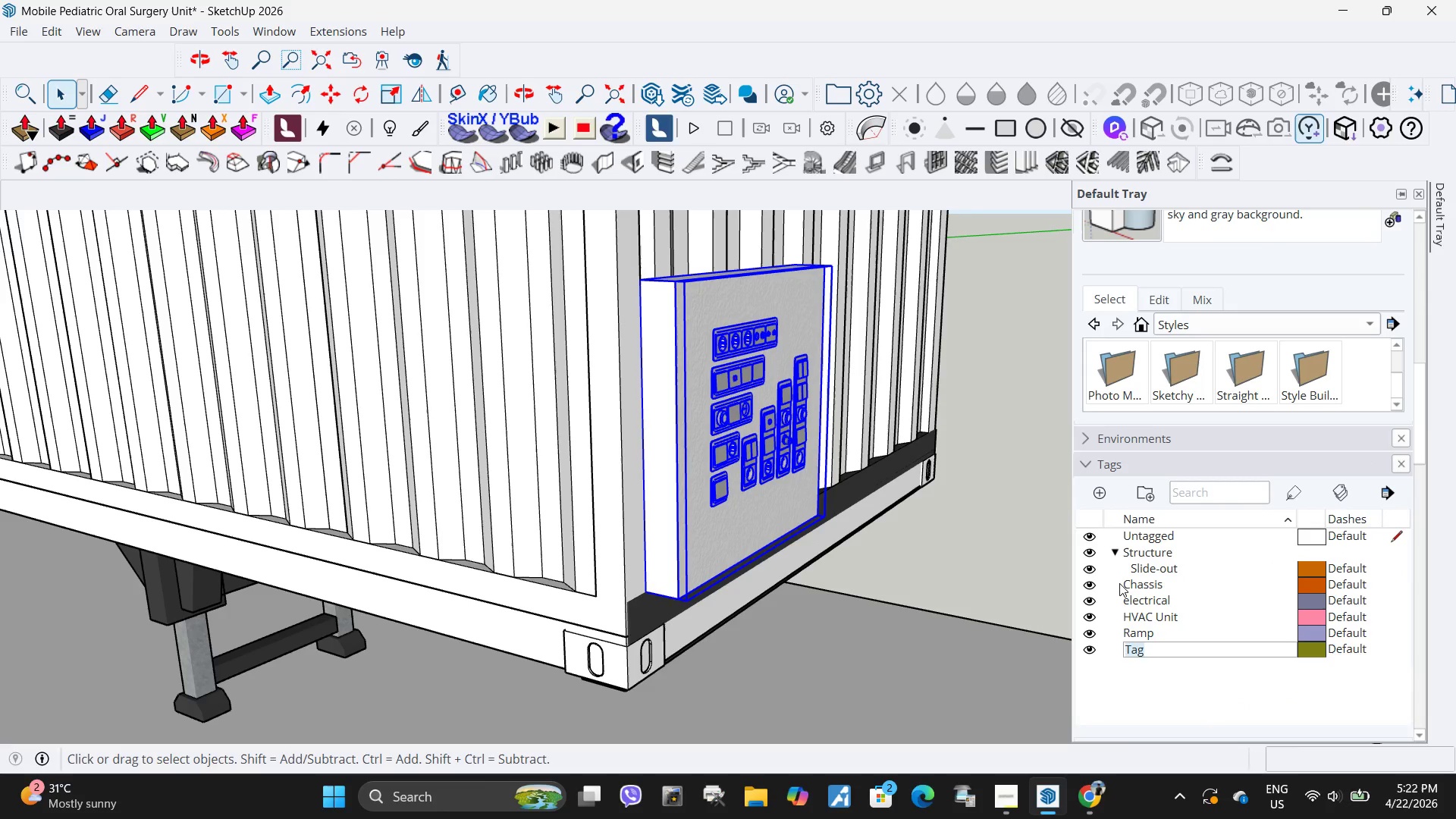 
type(Power Connection ports)
 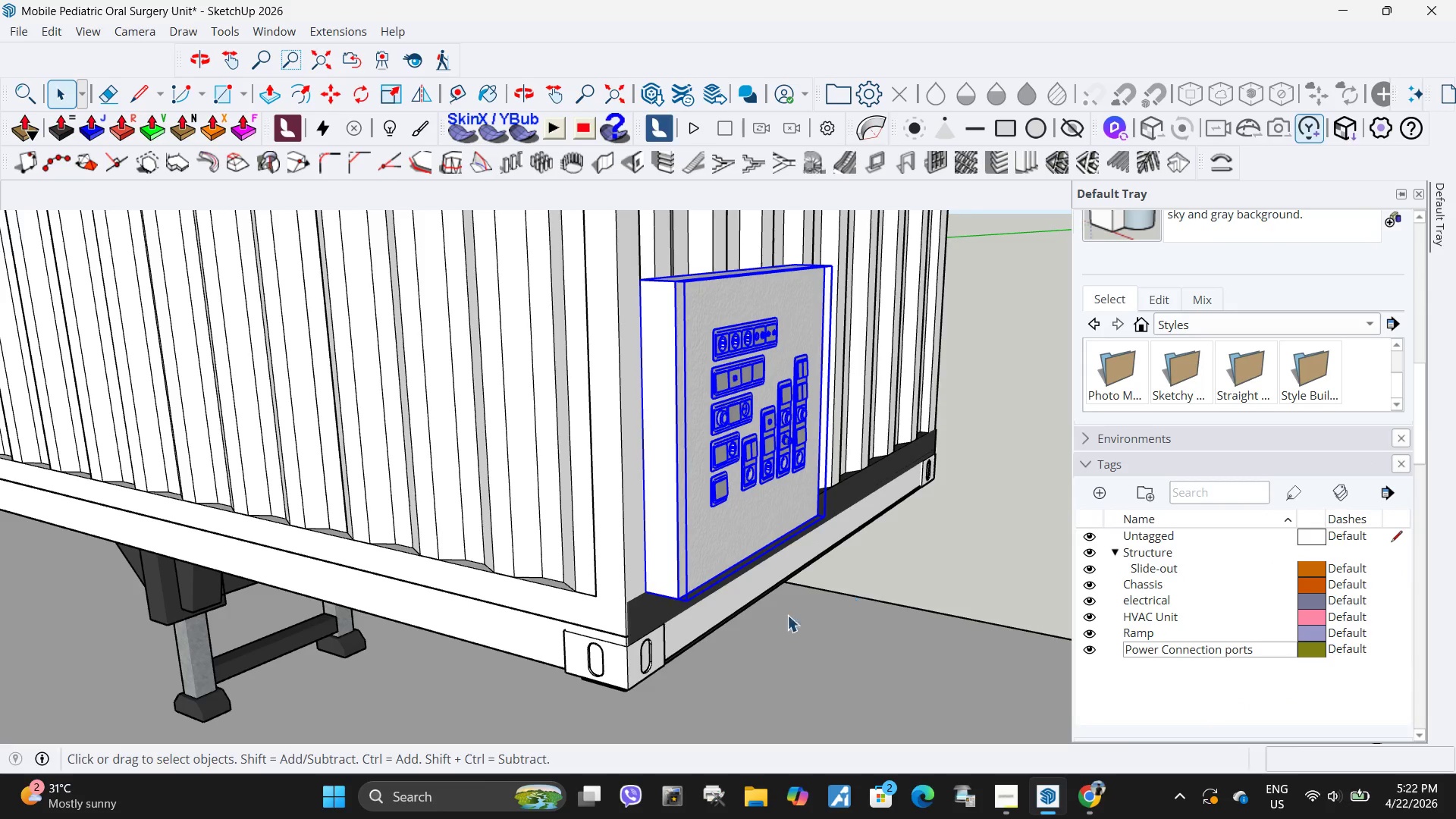 
left_click([774, 639])
 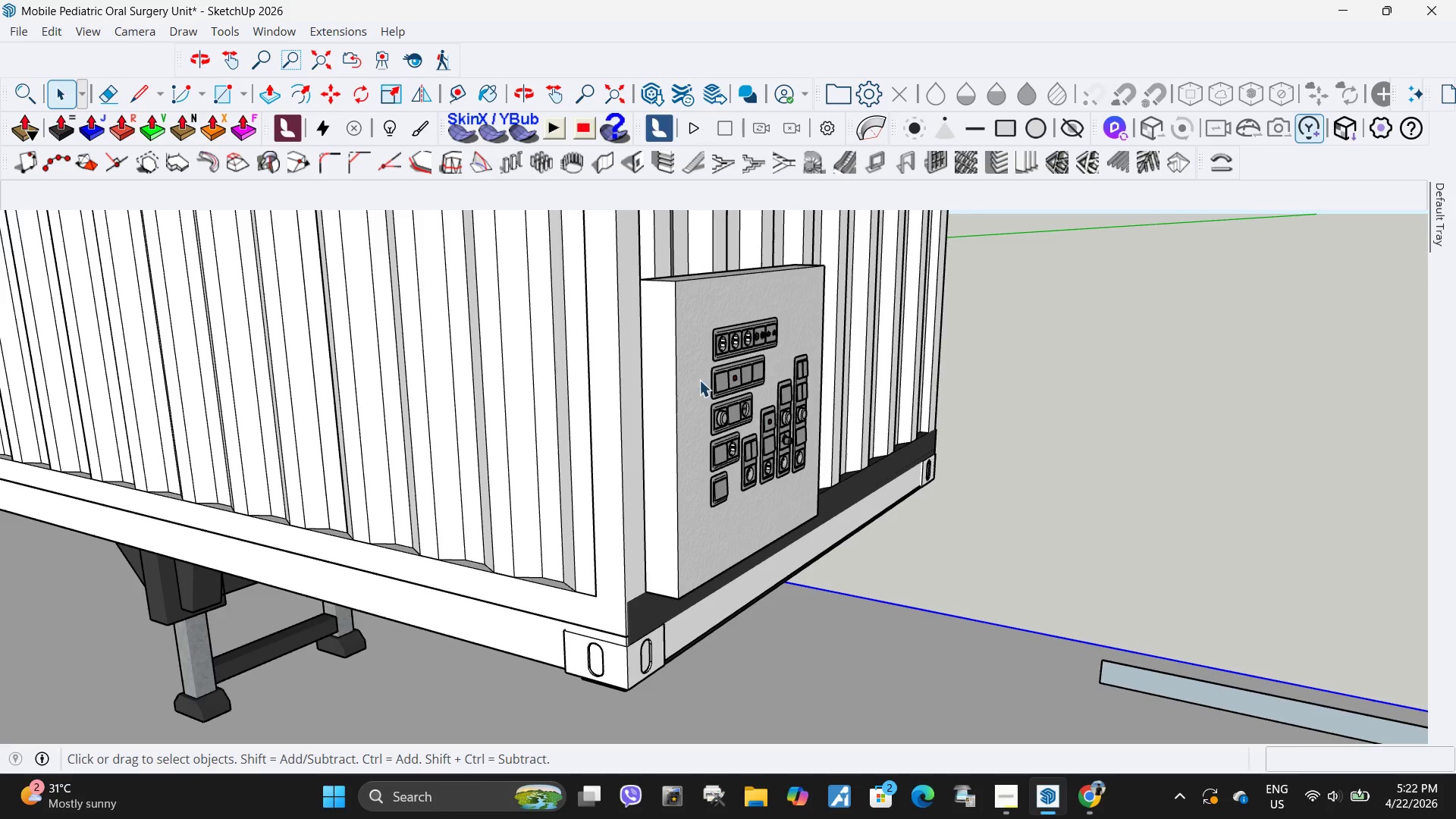 
left_click([741, 406])
 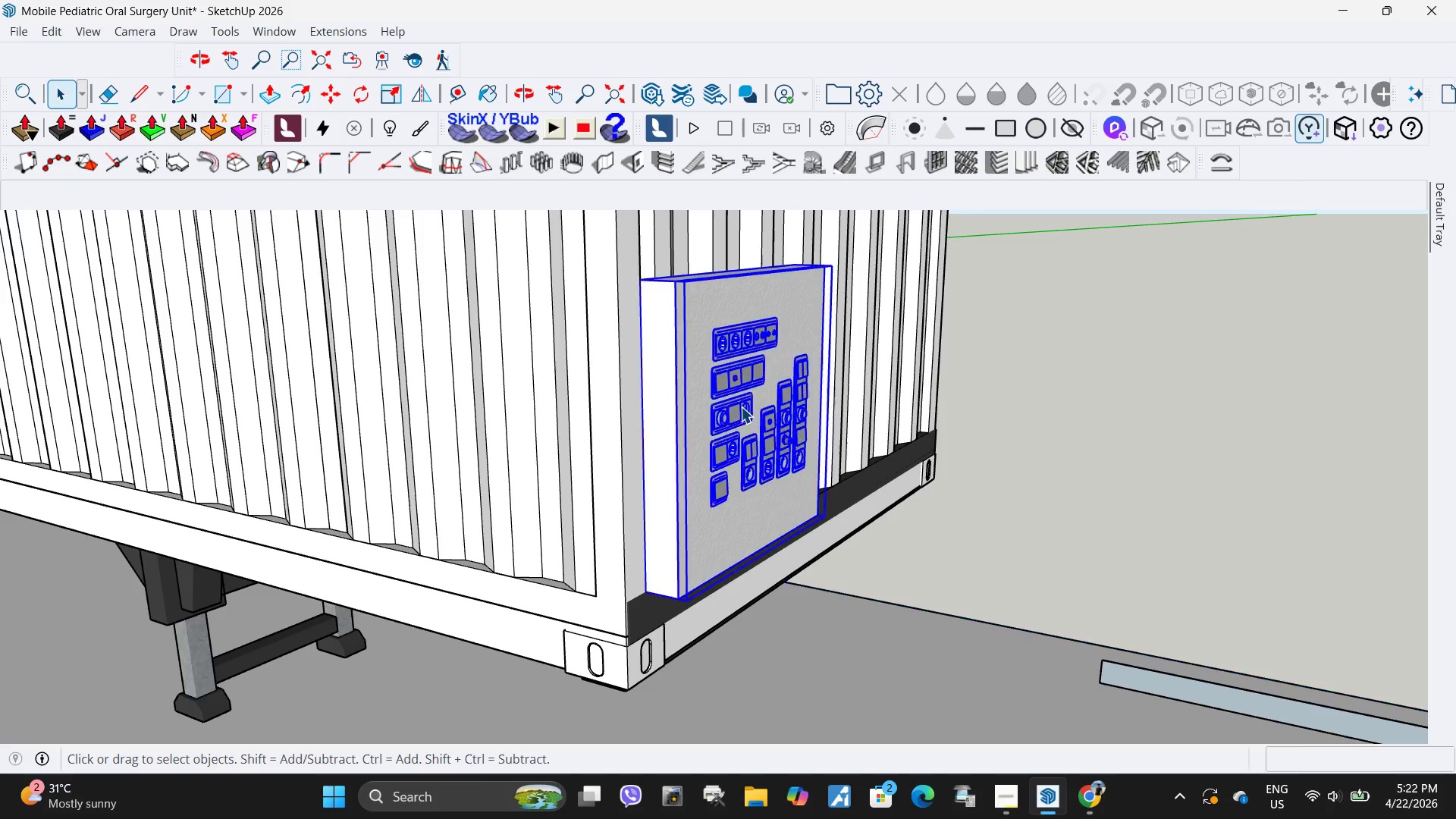 
right_click([741, 406])
 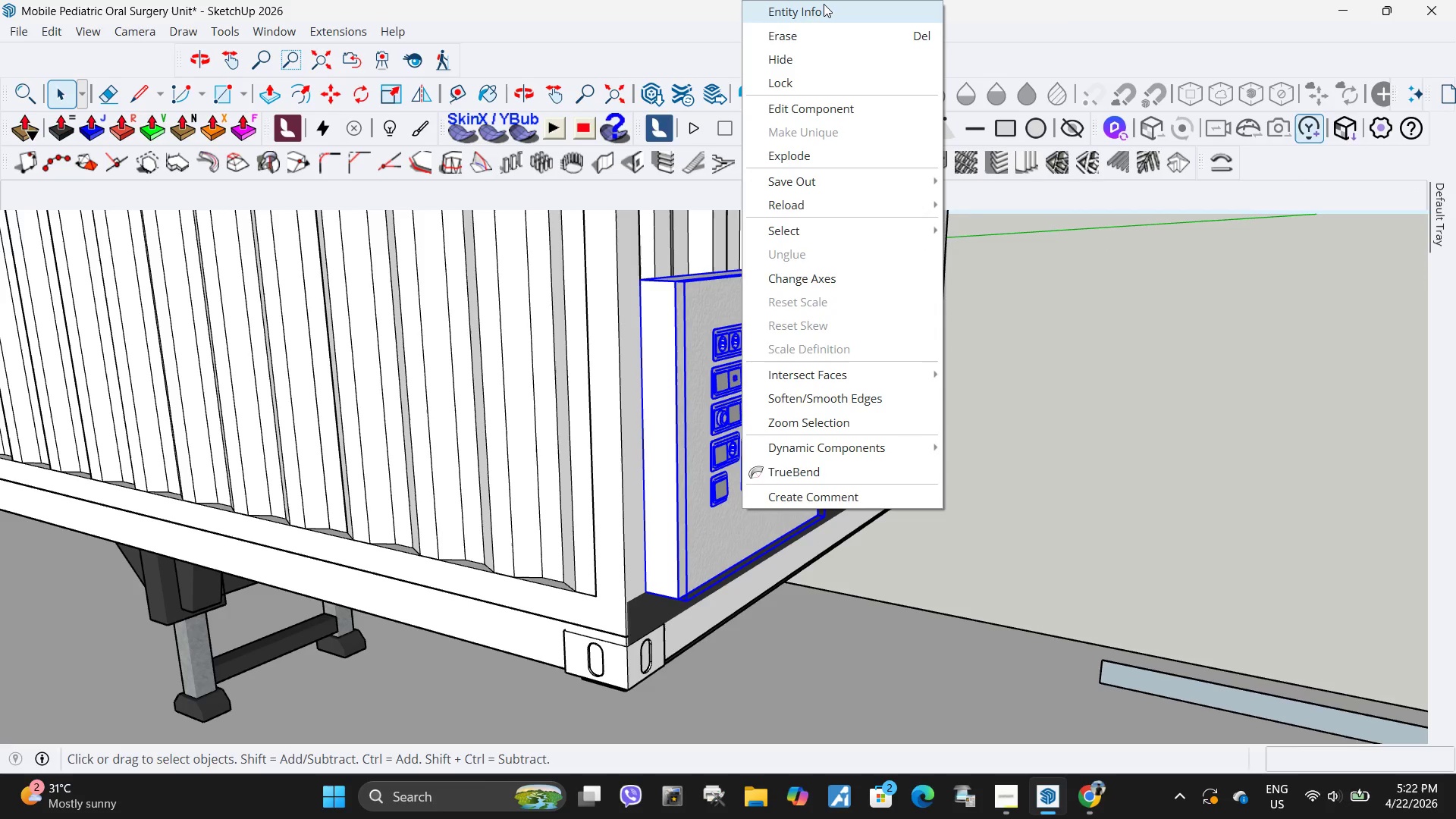 
left_click([824, 4])
 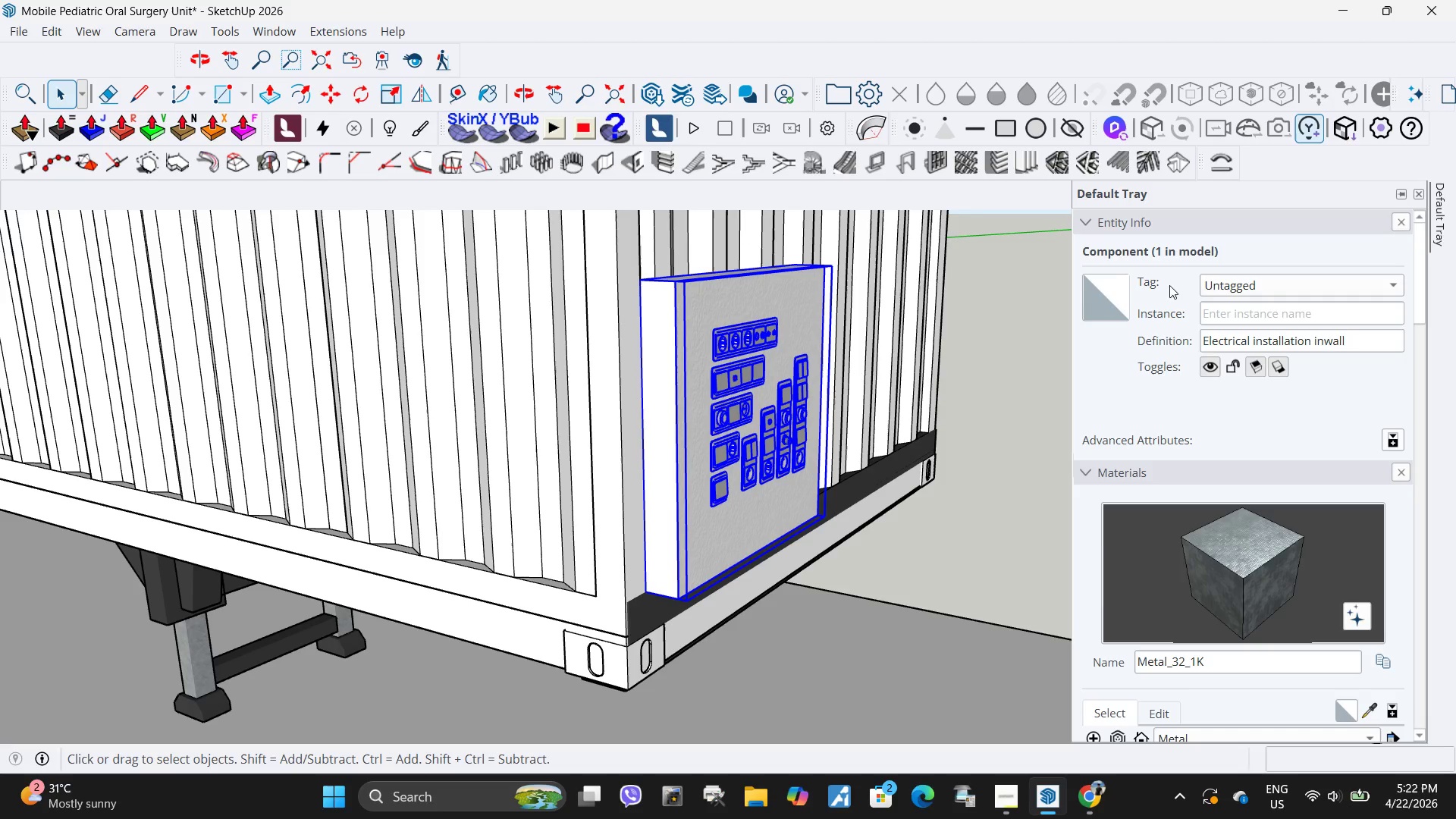 
left_click([1244, 286])
 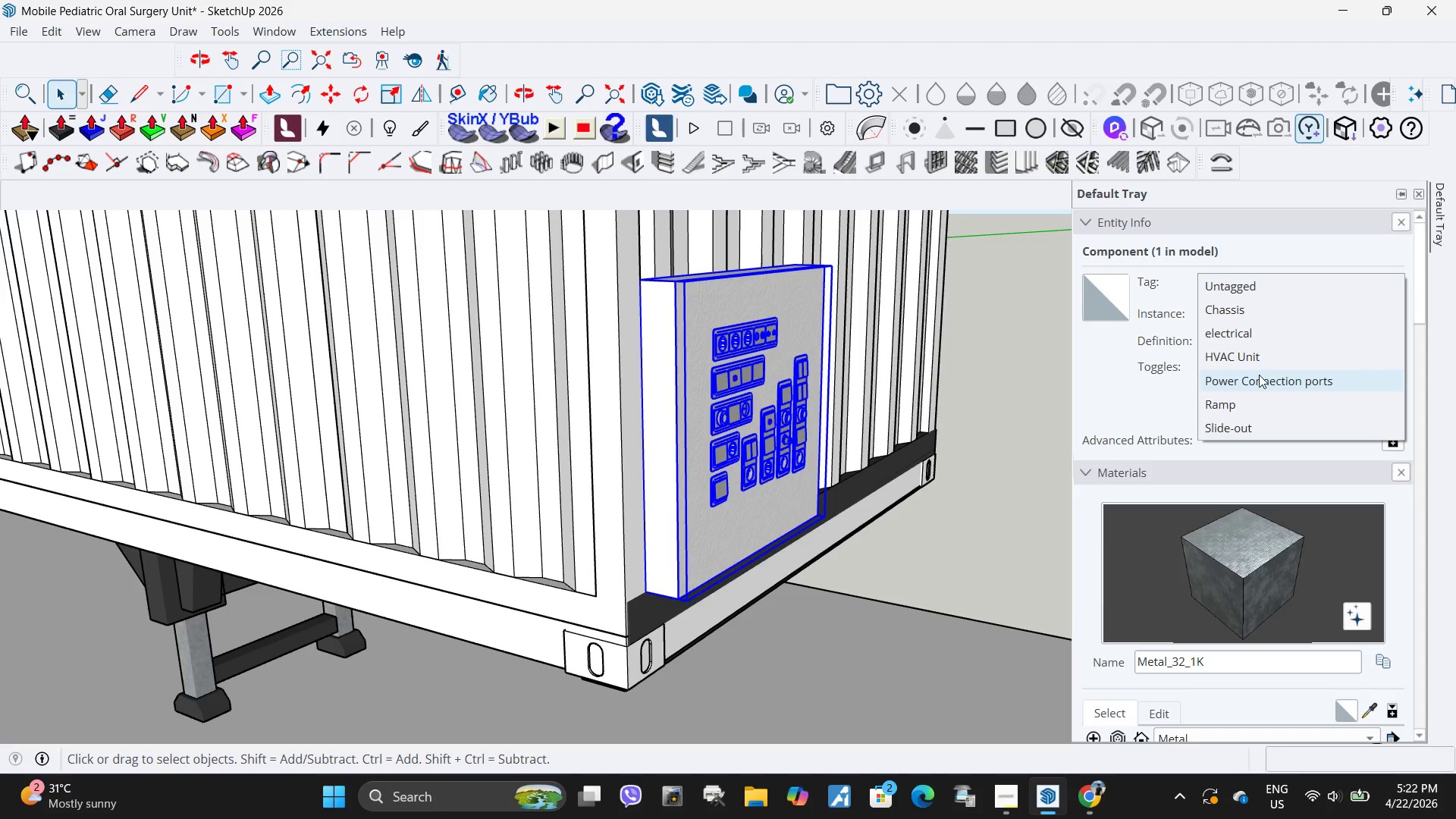 
left_click([1259, 375])
 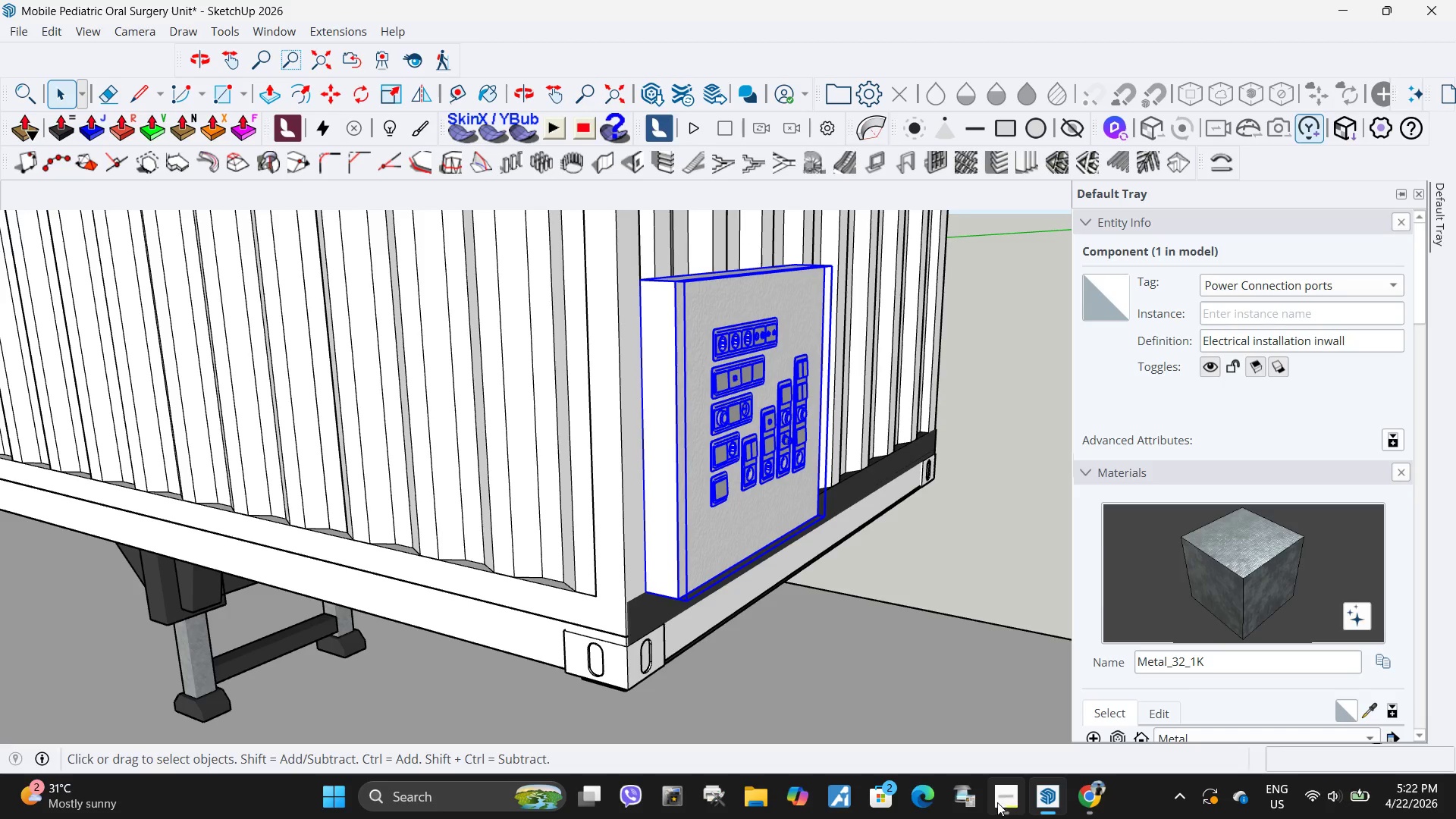 
left_click([1000, 802])